 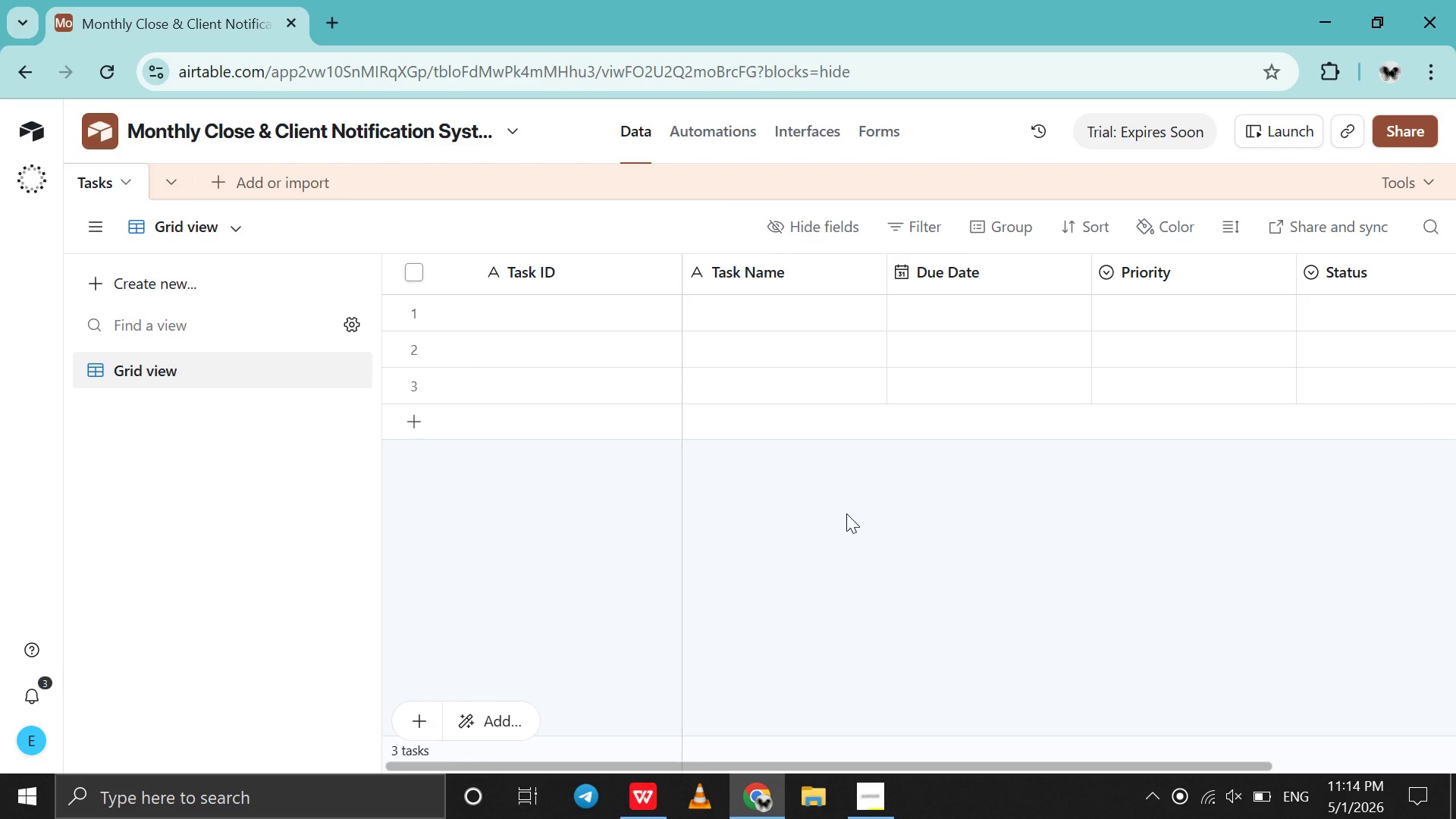 
scroll: coordinate [846, 513], scroll_direction: down, amount: 3.0
 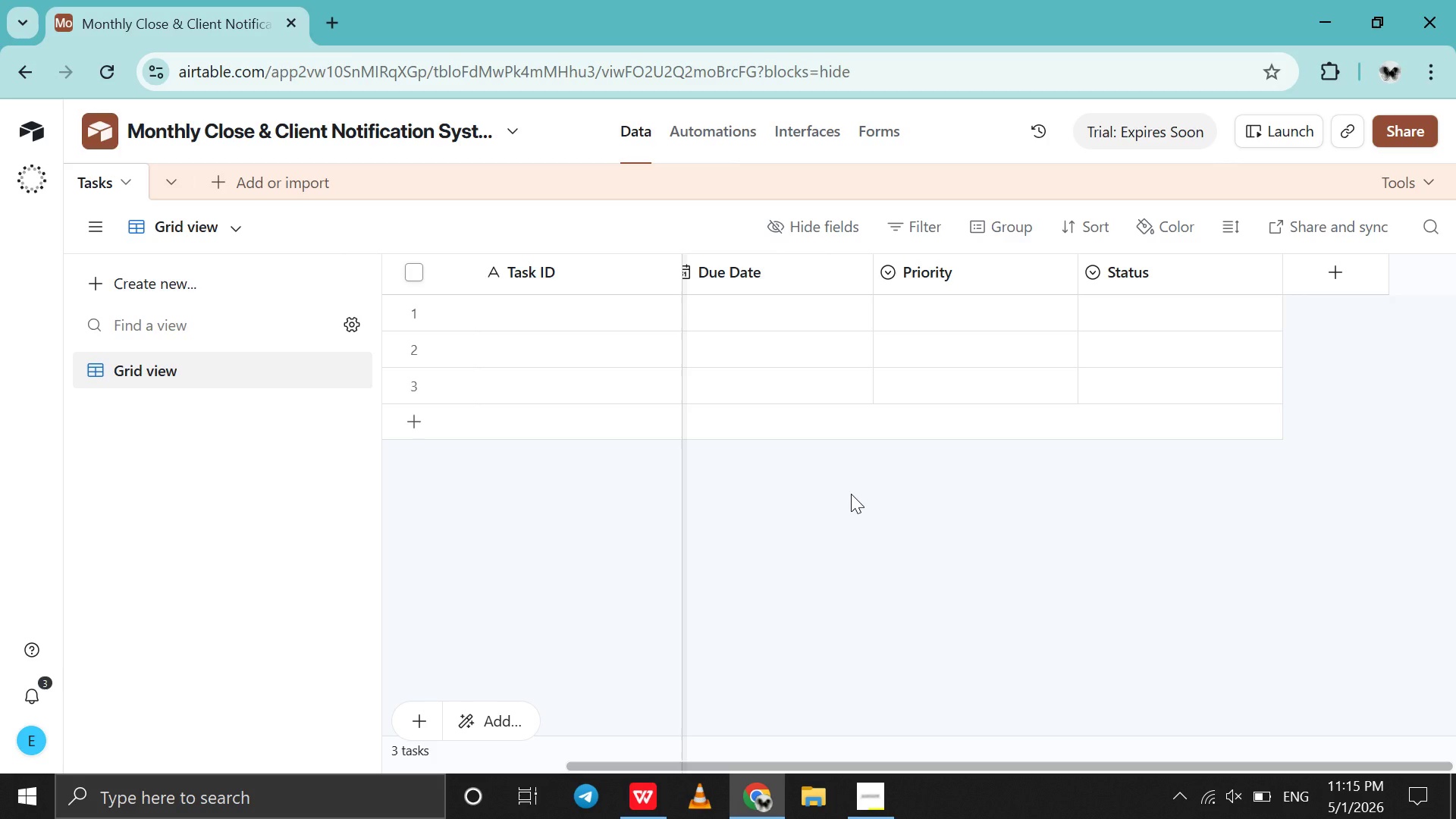 
wait(54.31)
 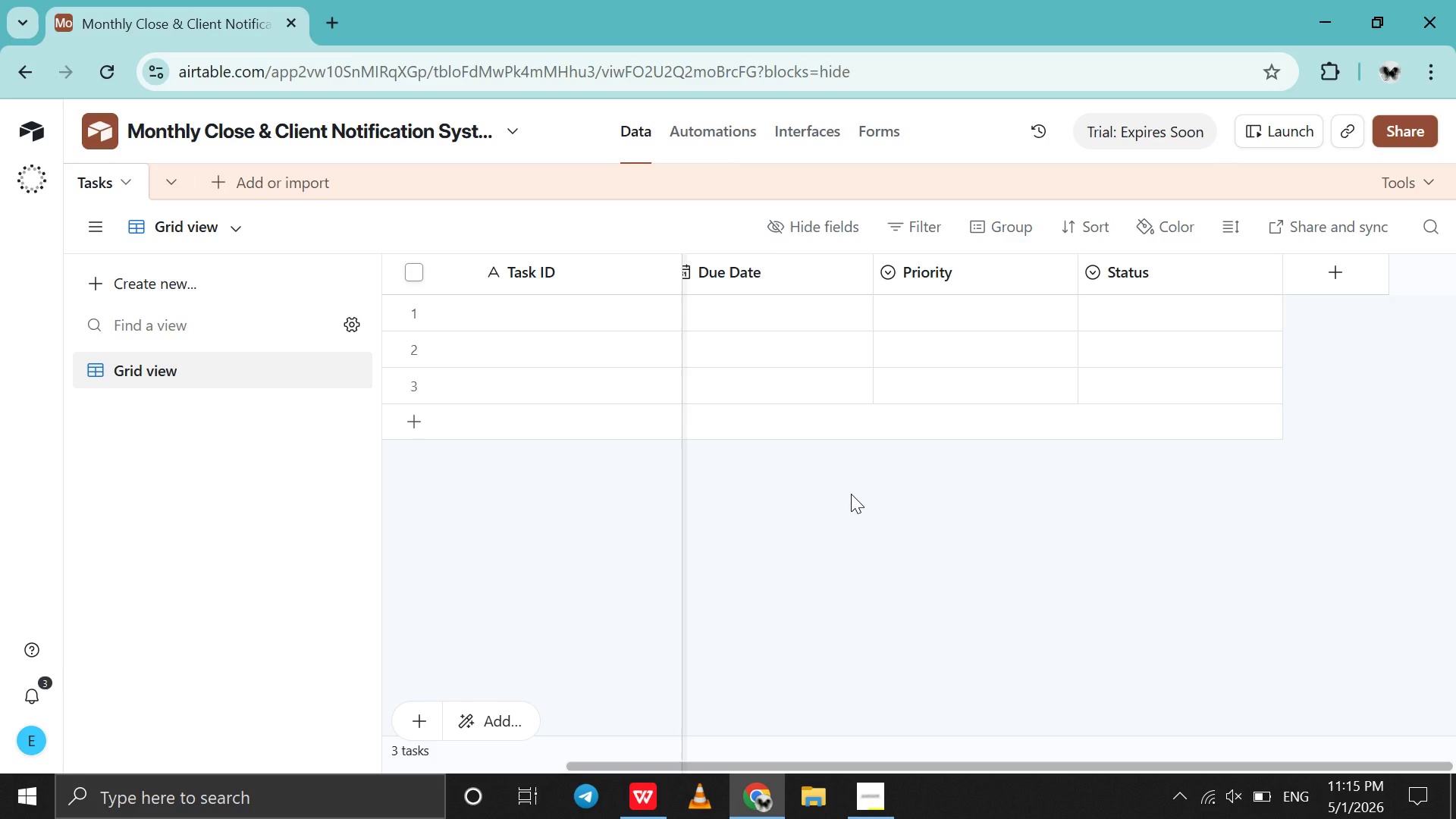 
scroll: coordinate [851, 494], scroll_direction: down, amount: 2.0
 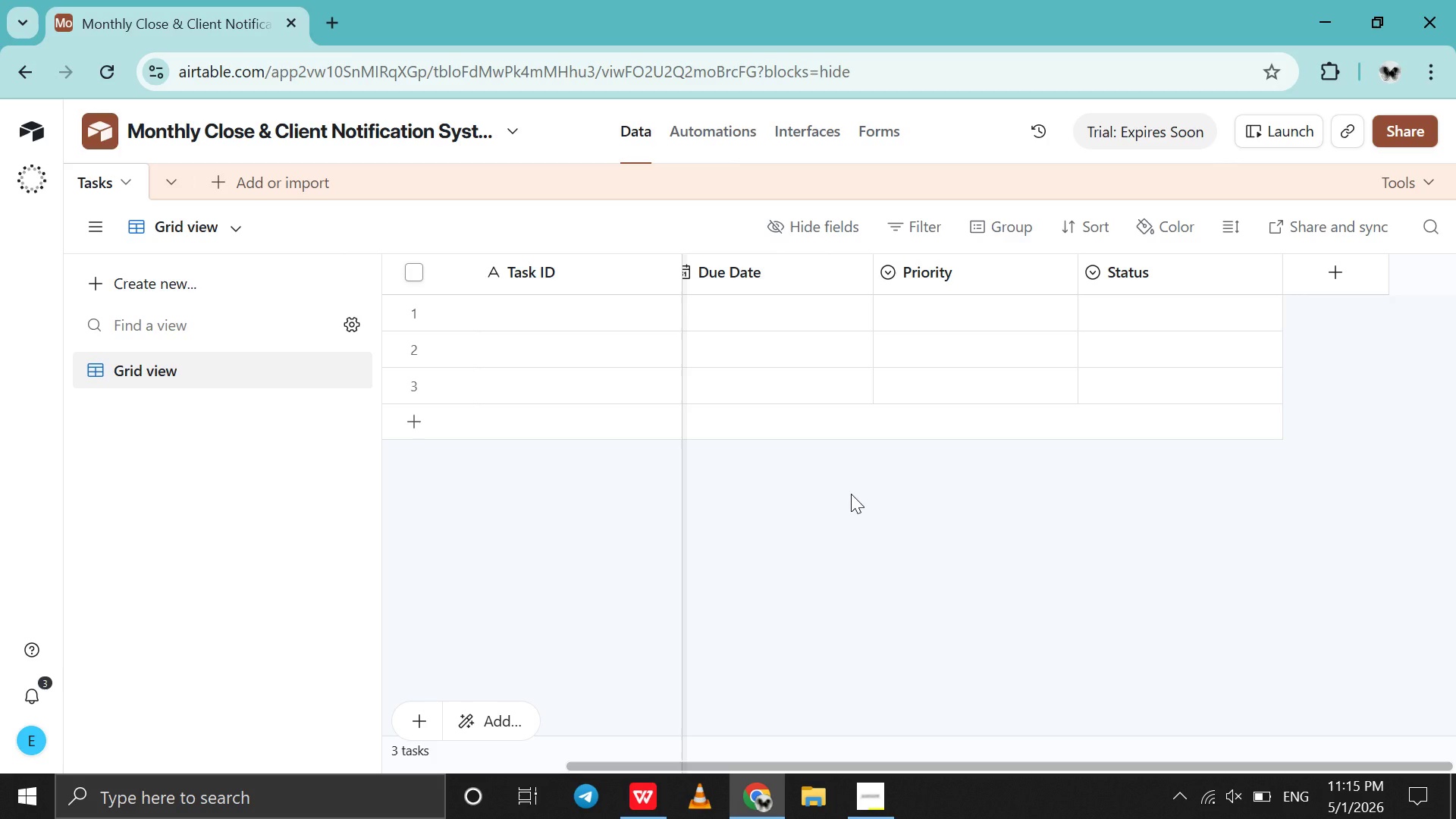 
wait(23.47)
 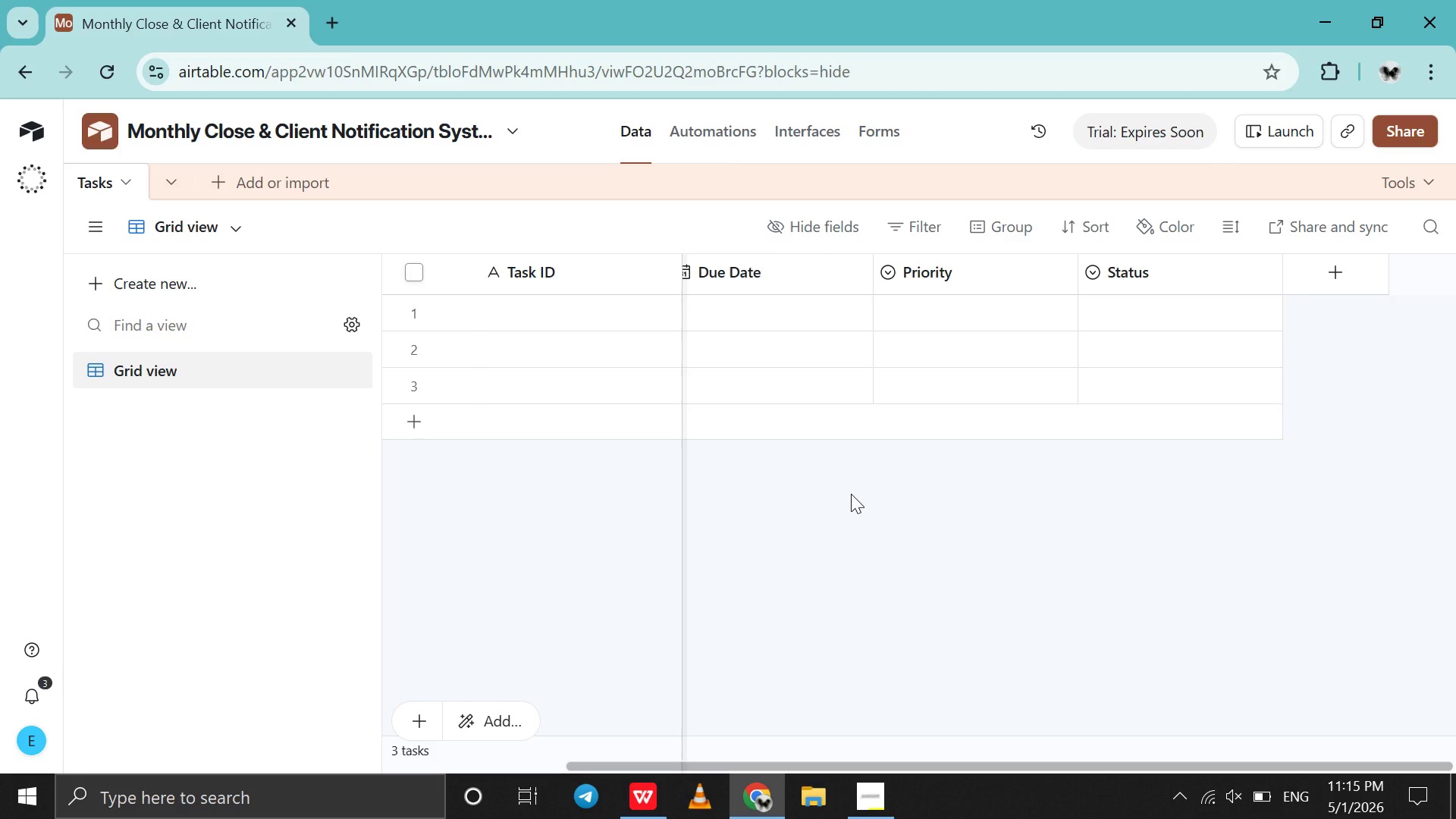 
left_click([1294, 290])
 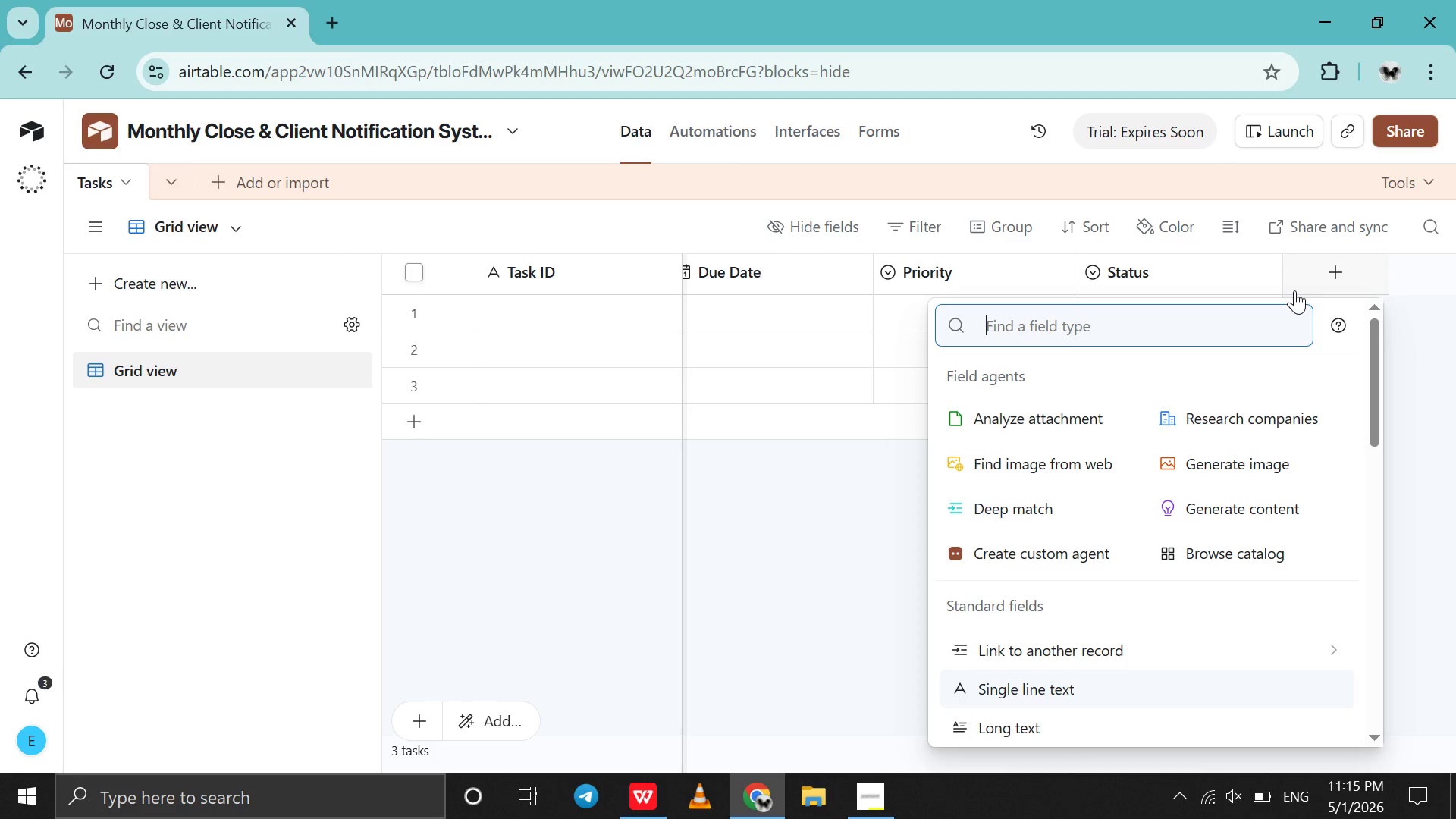 
type(fo)
 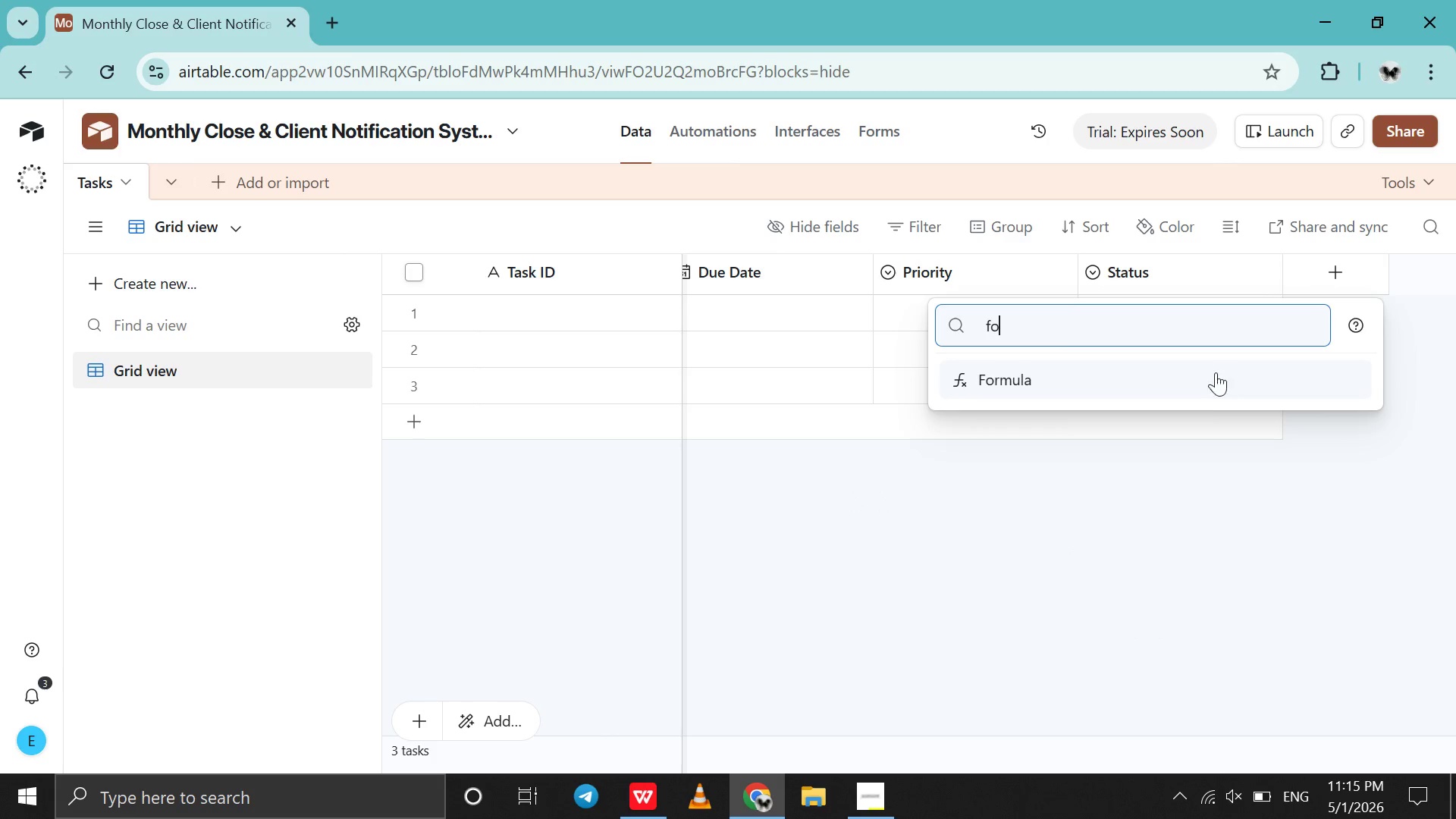 
left_click([1207, 391])
 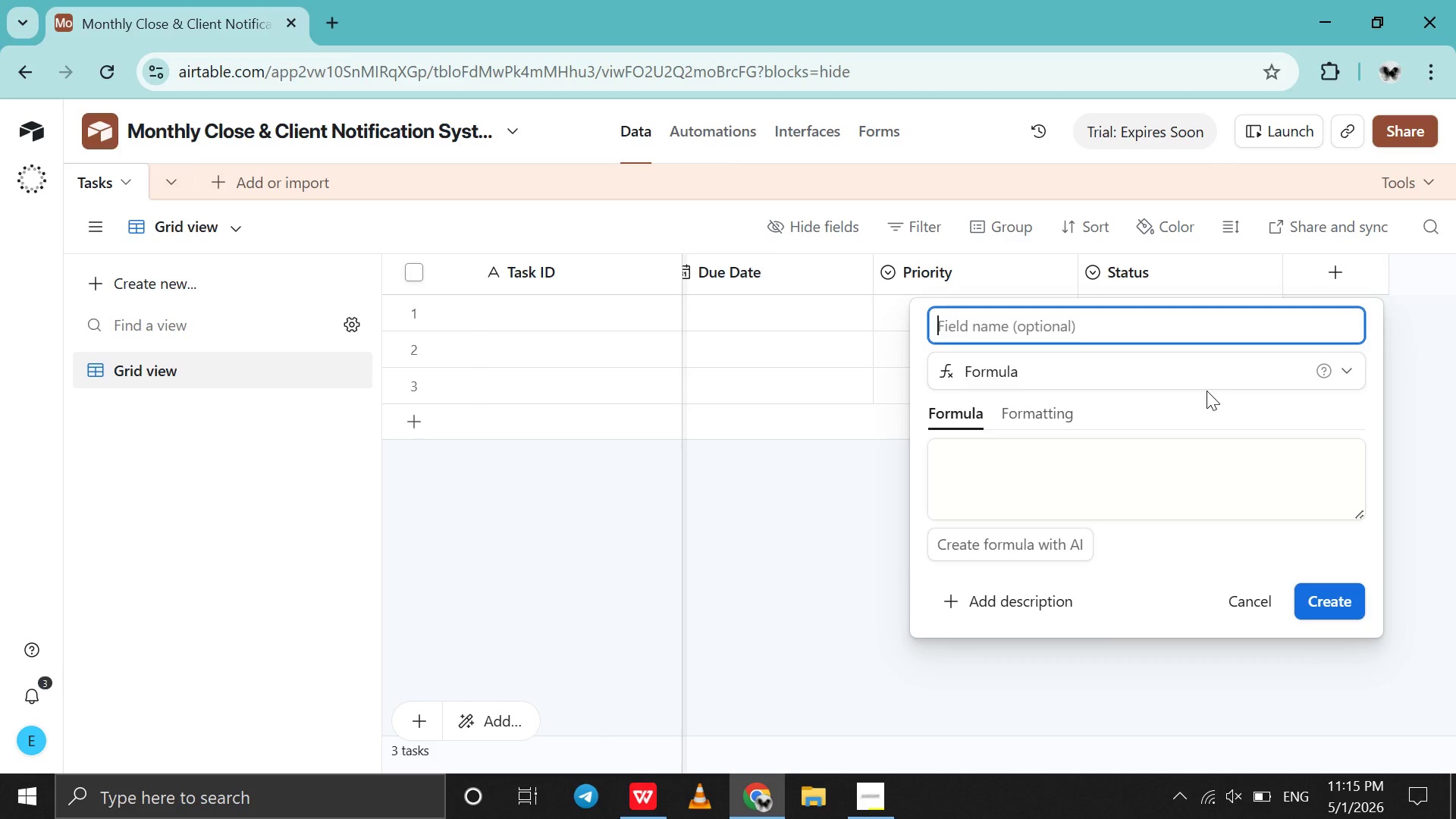 
key(Control+M)
 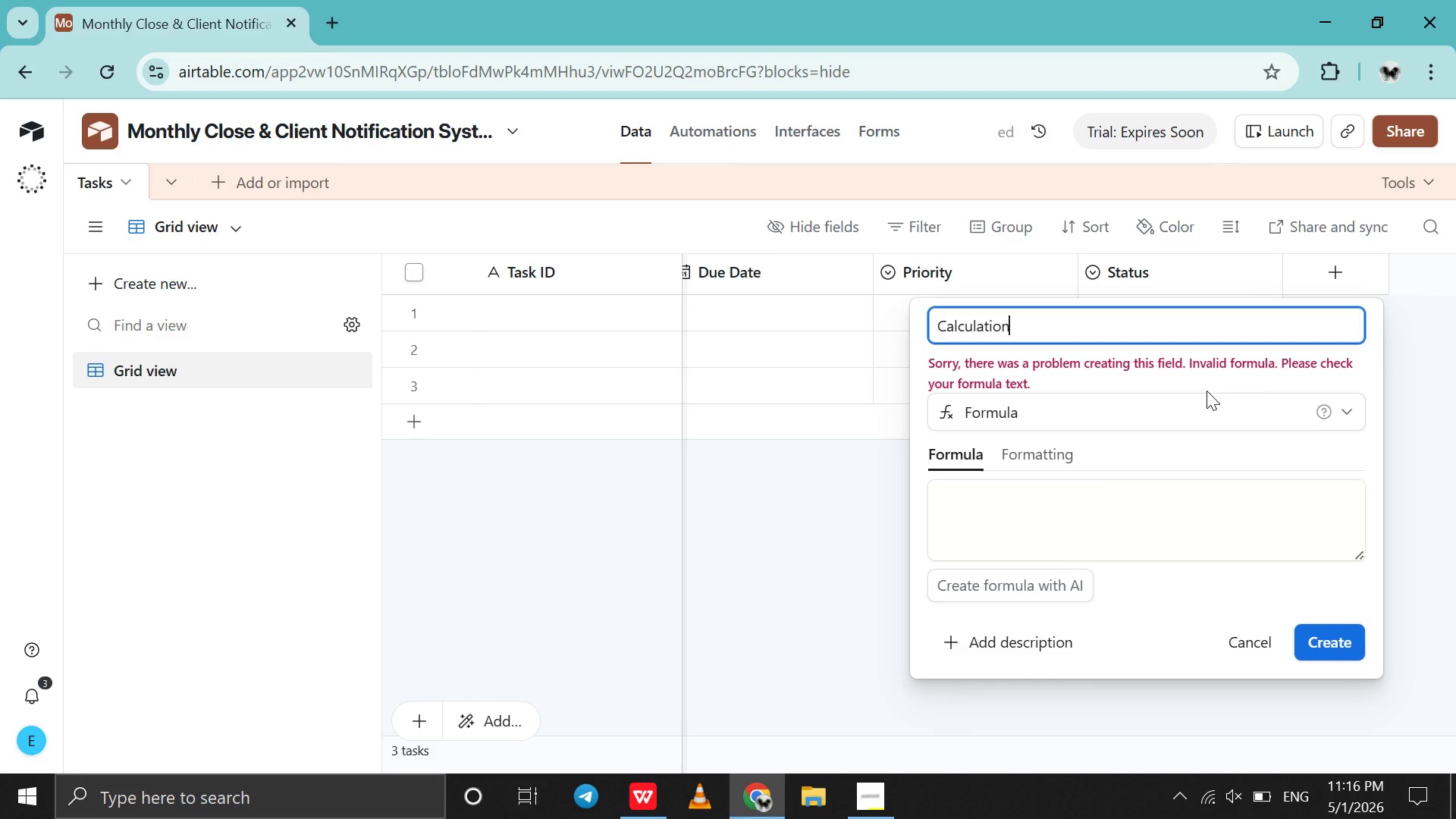 
hold_key(key=Backspace, duration=1.03)
 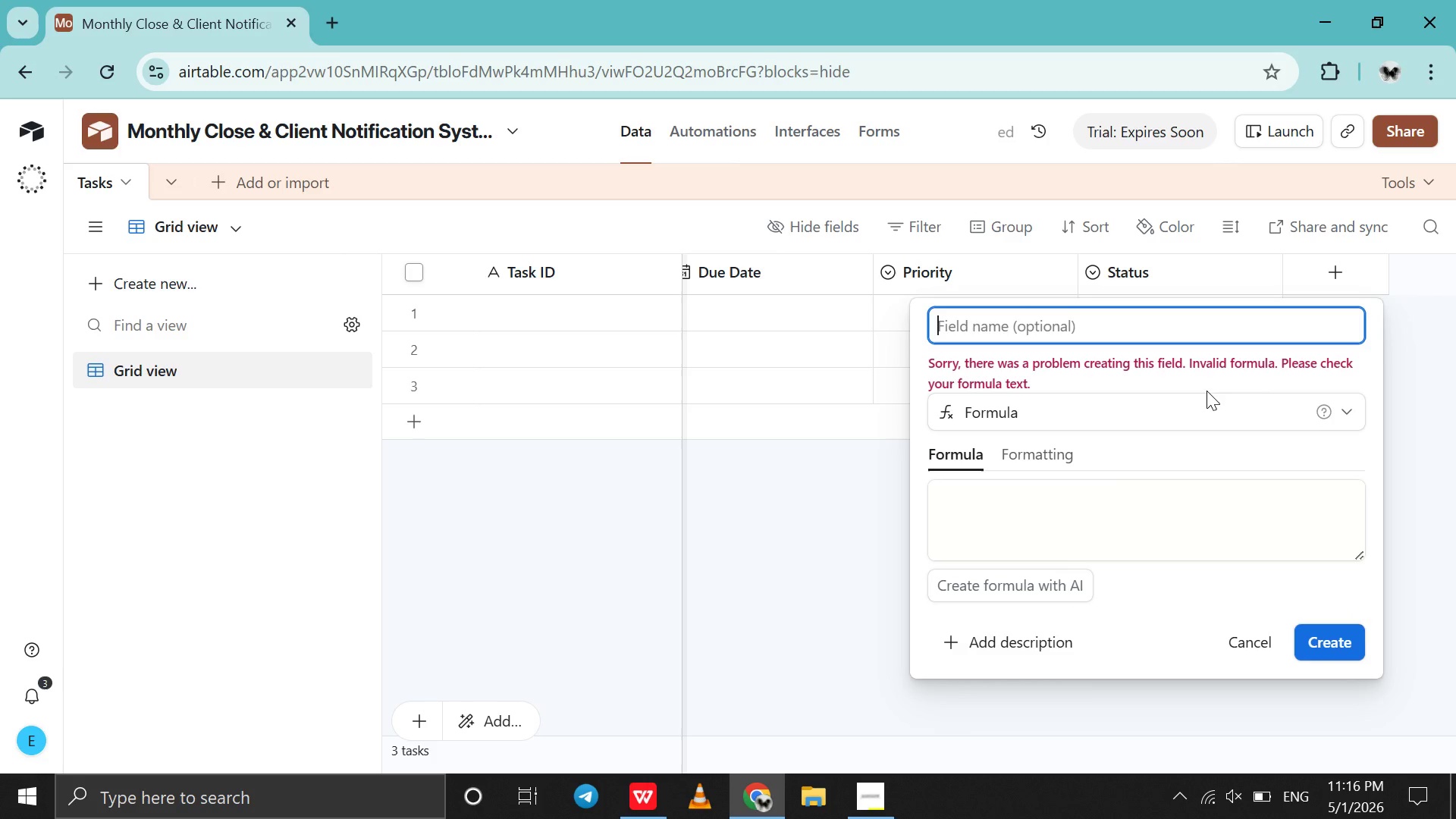 
key(Control+M)
 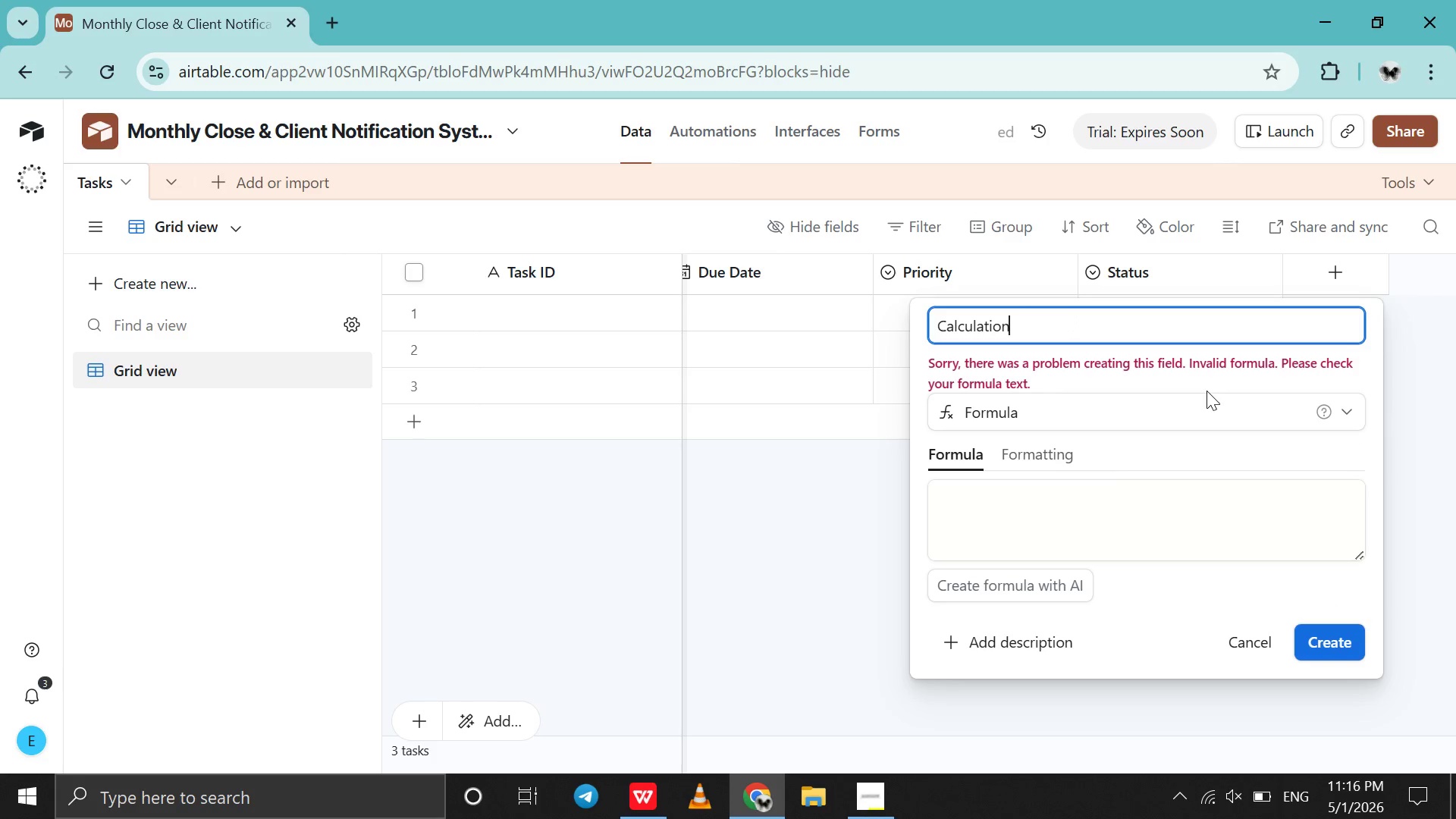 
key(Backspace)
type(Month)
 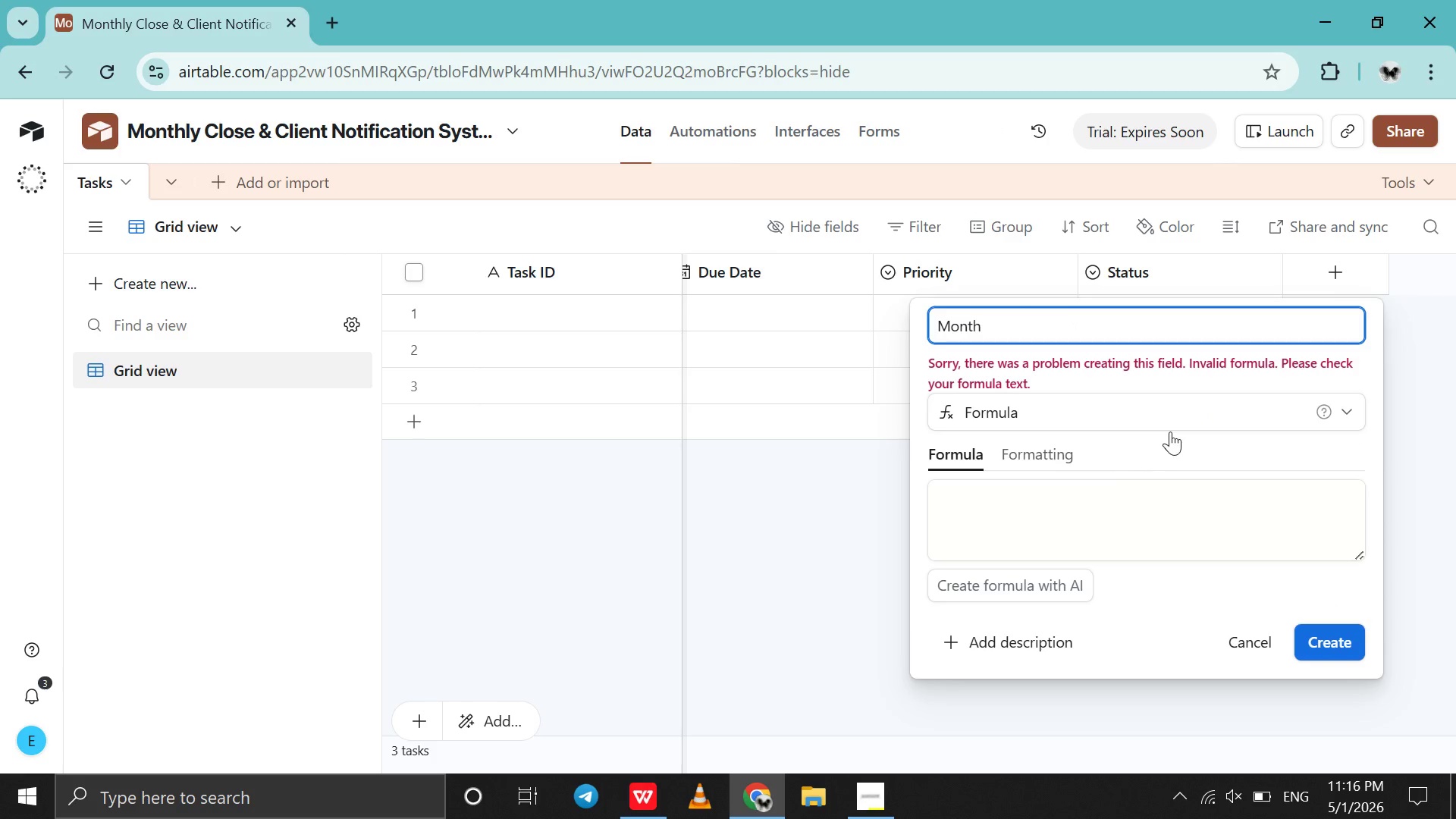 
left_click([1107, 511])
 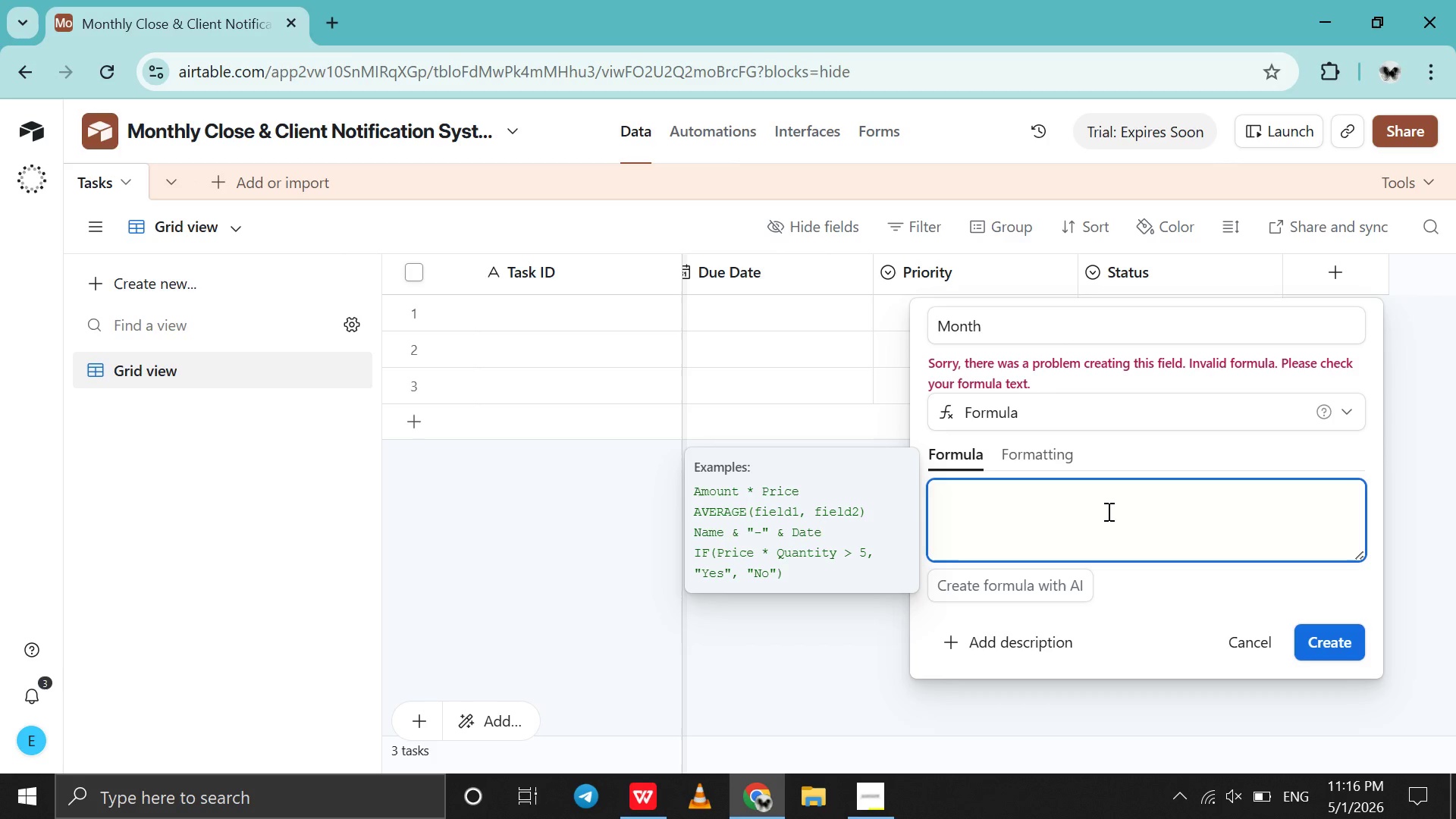 
wait(9.31)
 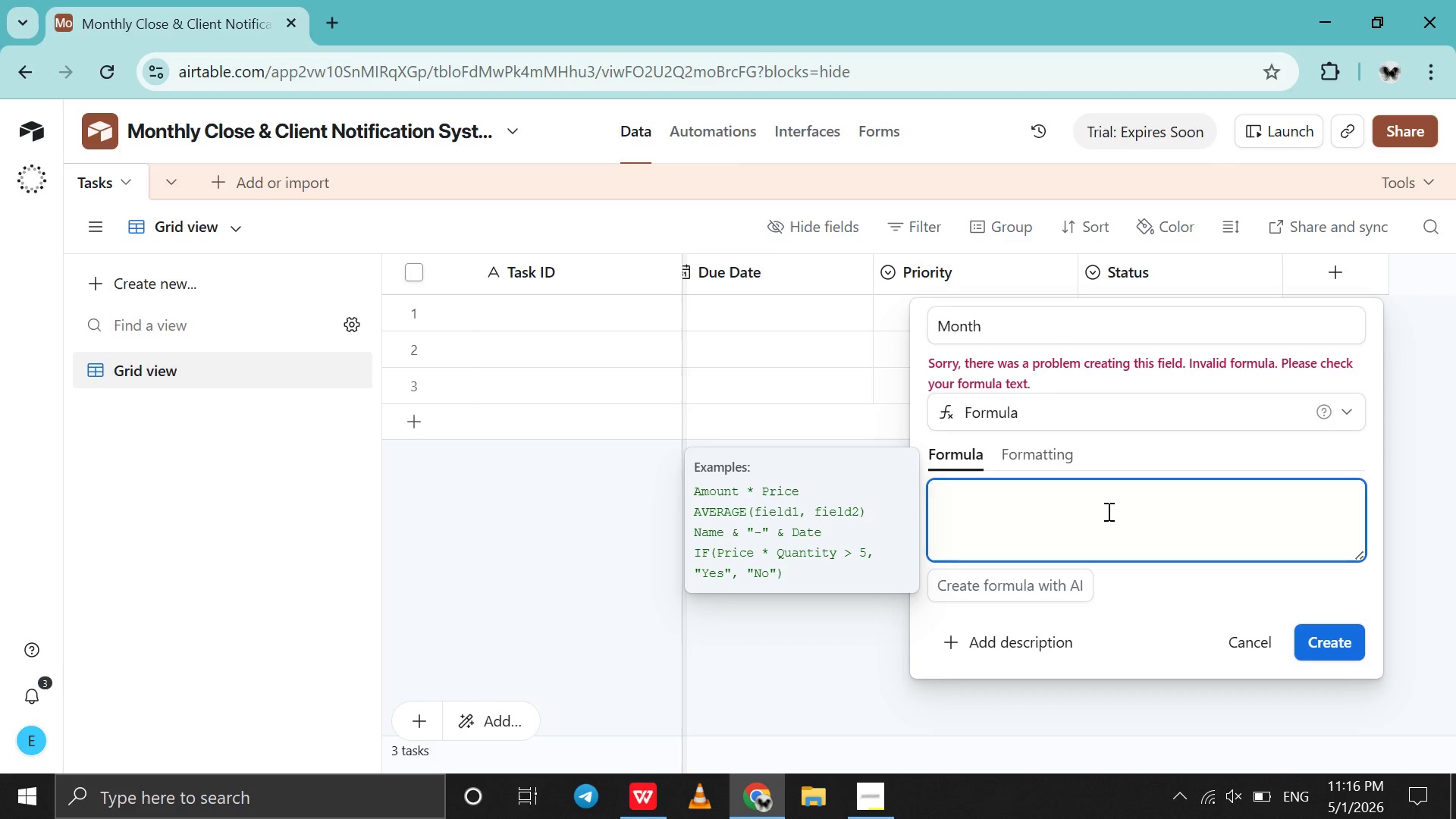 
left_click([888, 795])